 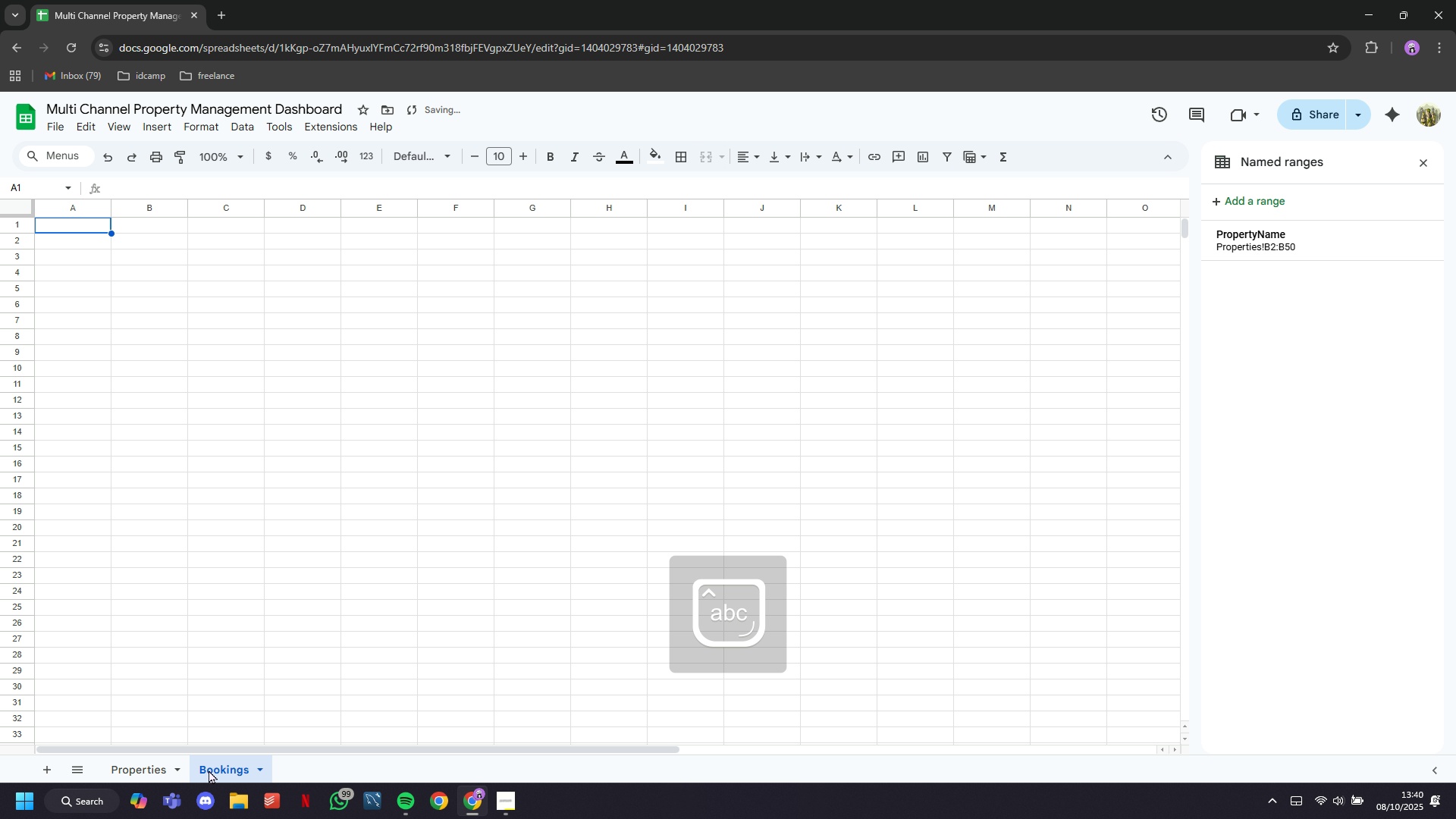 
left_click([94, 224])
 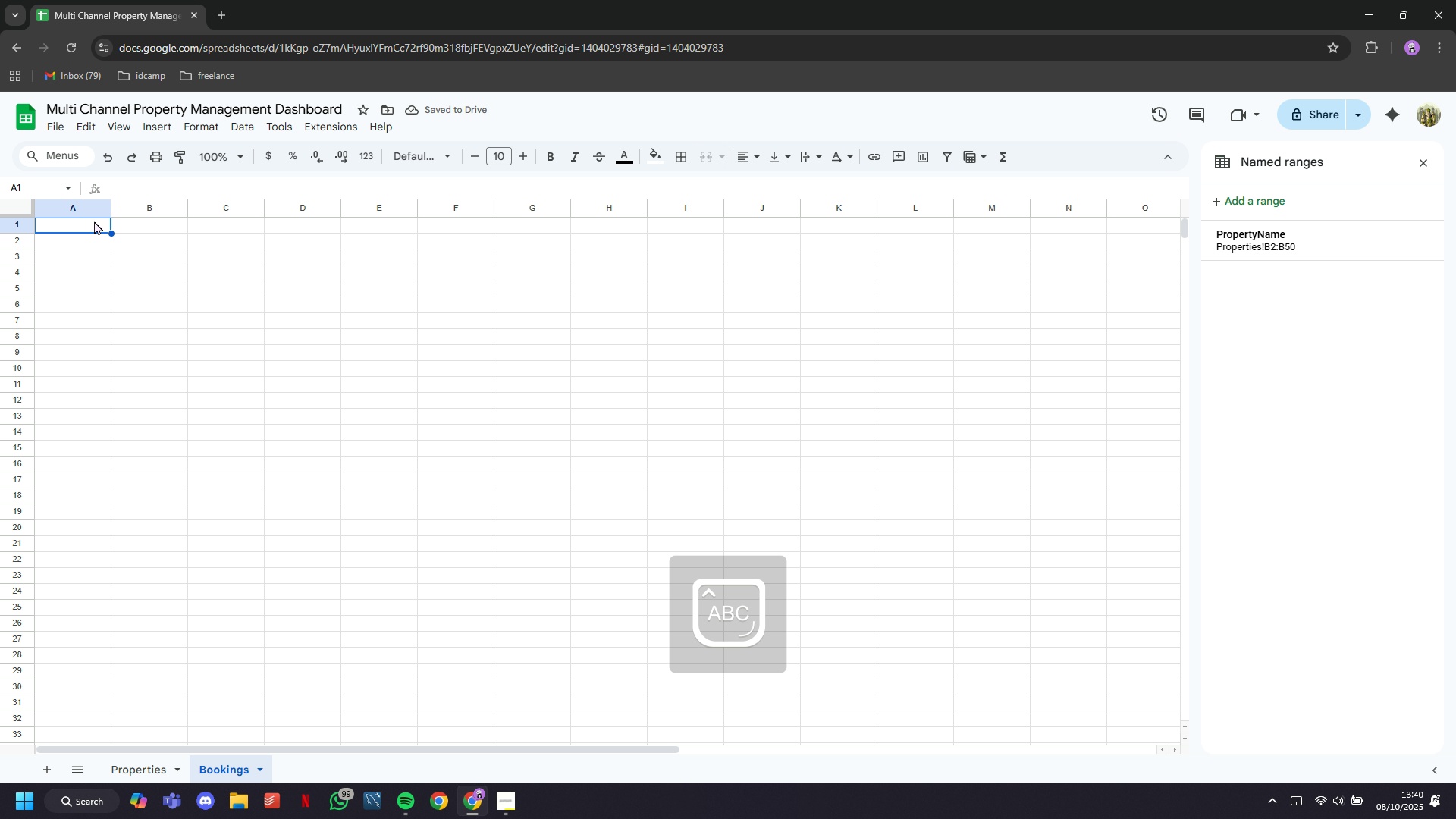 
type(Booking ID)
 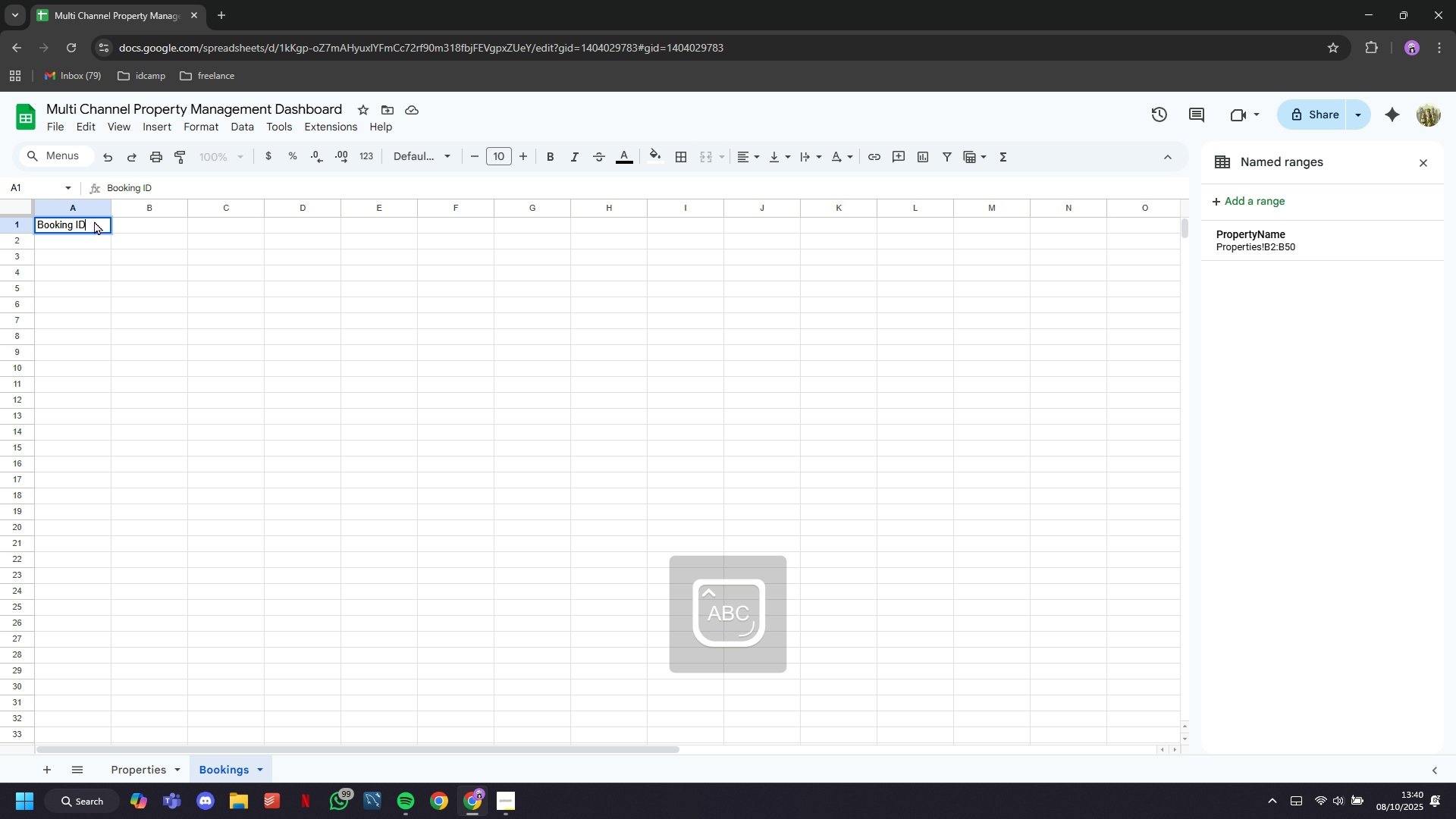 
key(ArrowRight)
 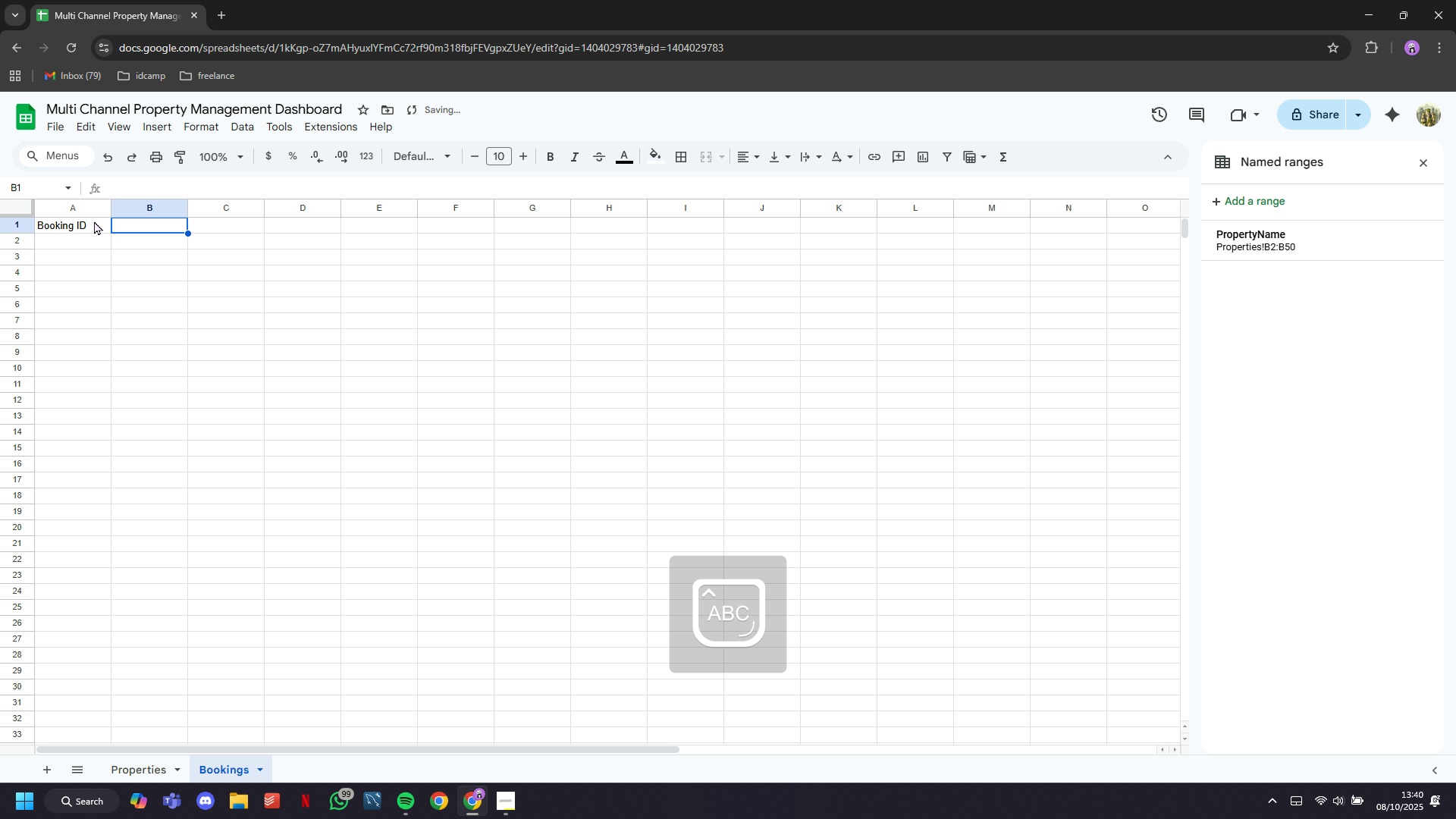 
type(pR)
key(Backspace)
key(Backspace)
type(PropertID)